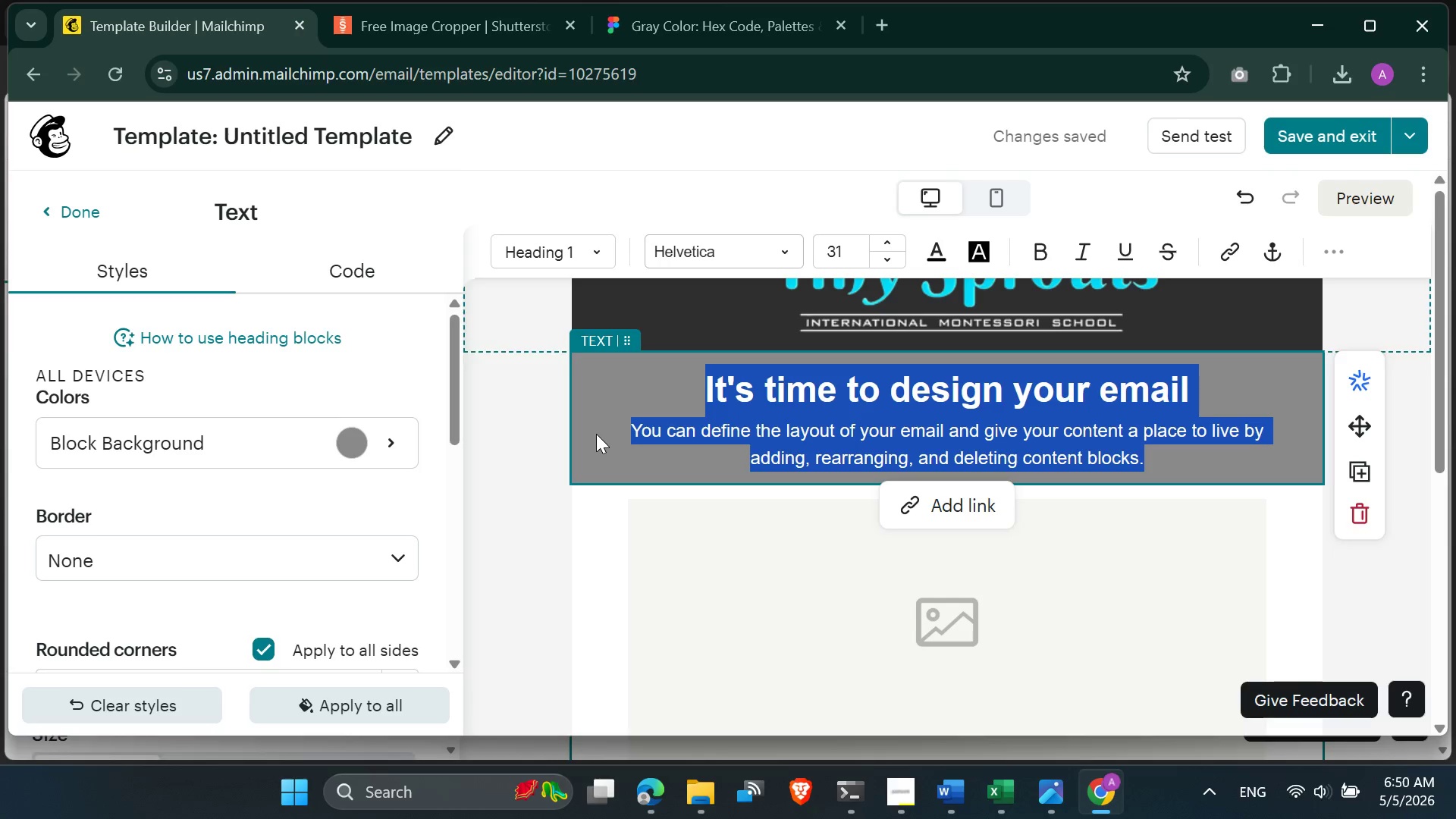 
left_click([596, 433])
 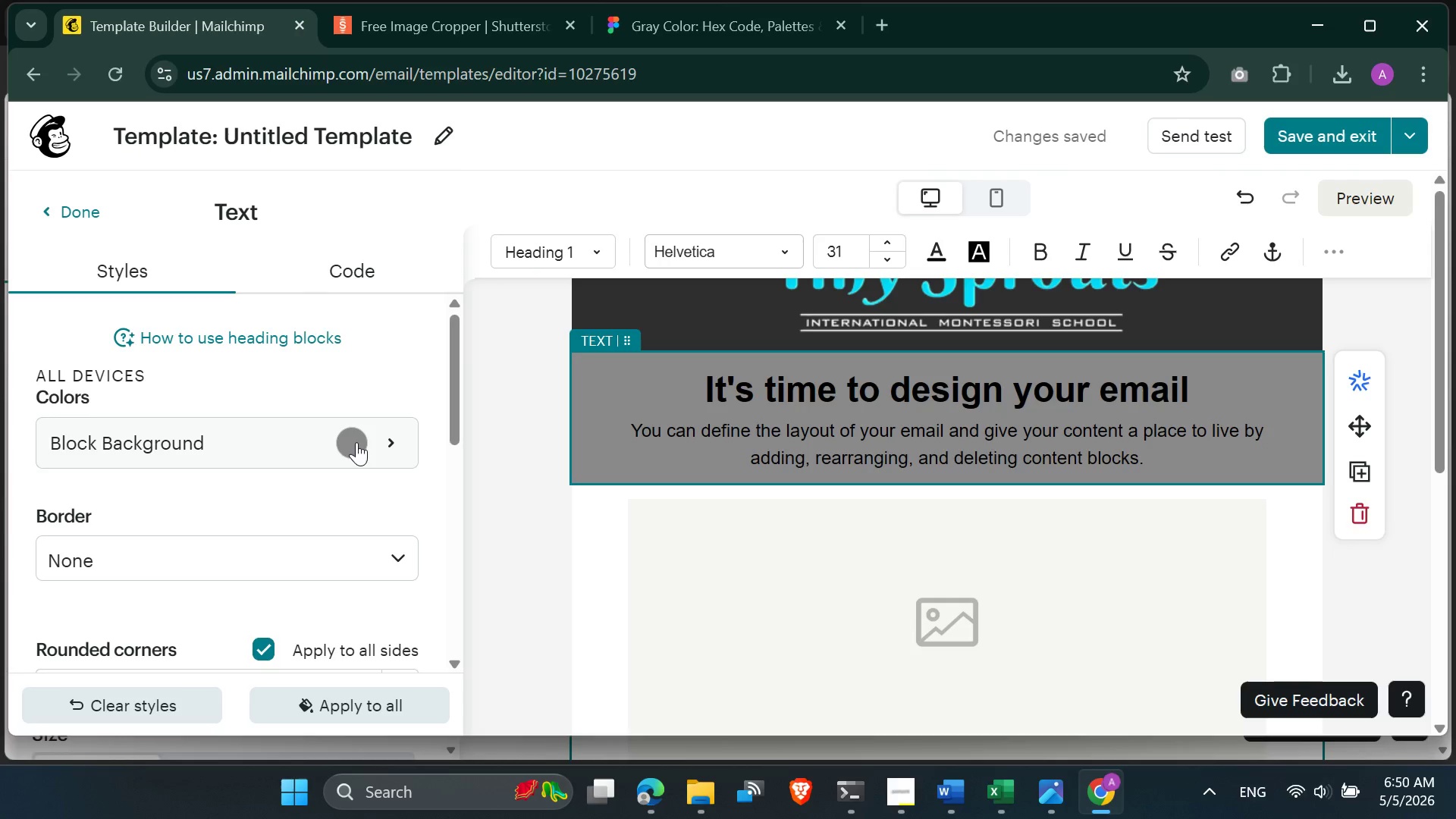 
left_click([356, 443])
 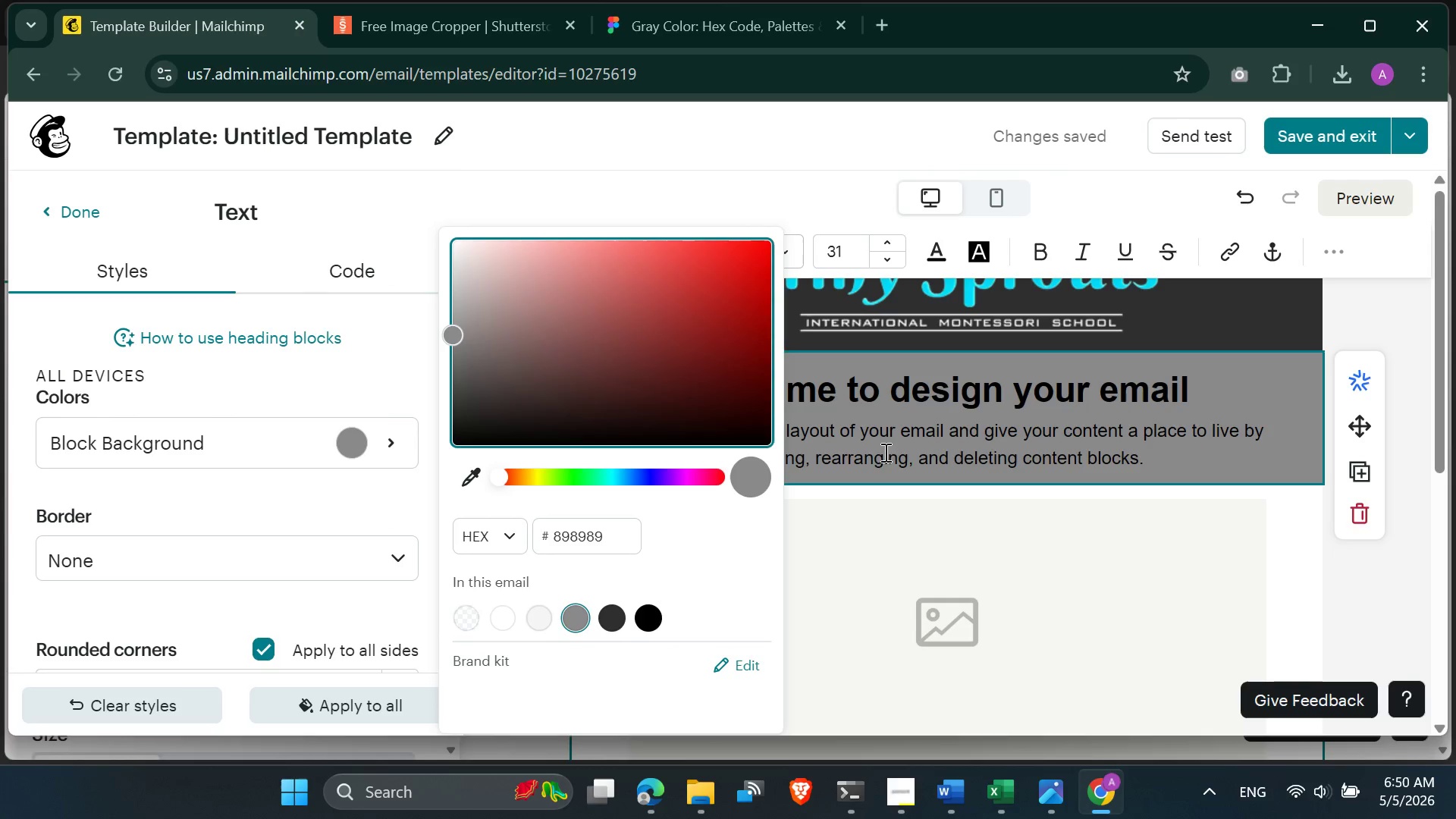 
left_click([914, 453])
 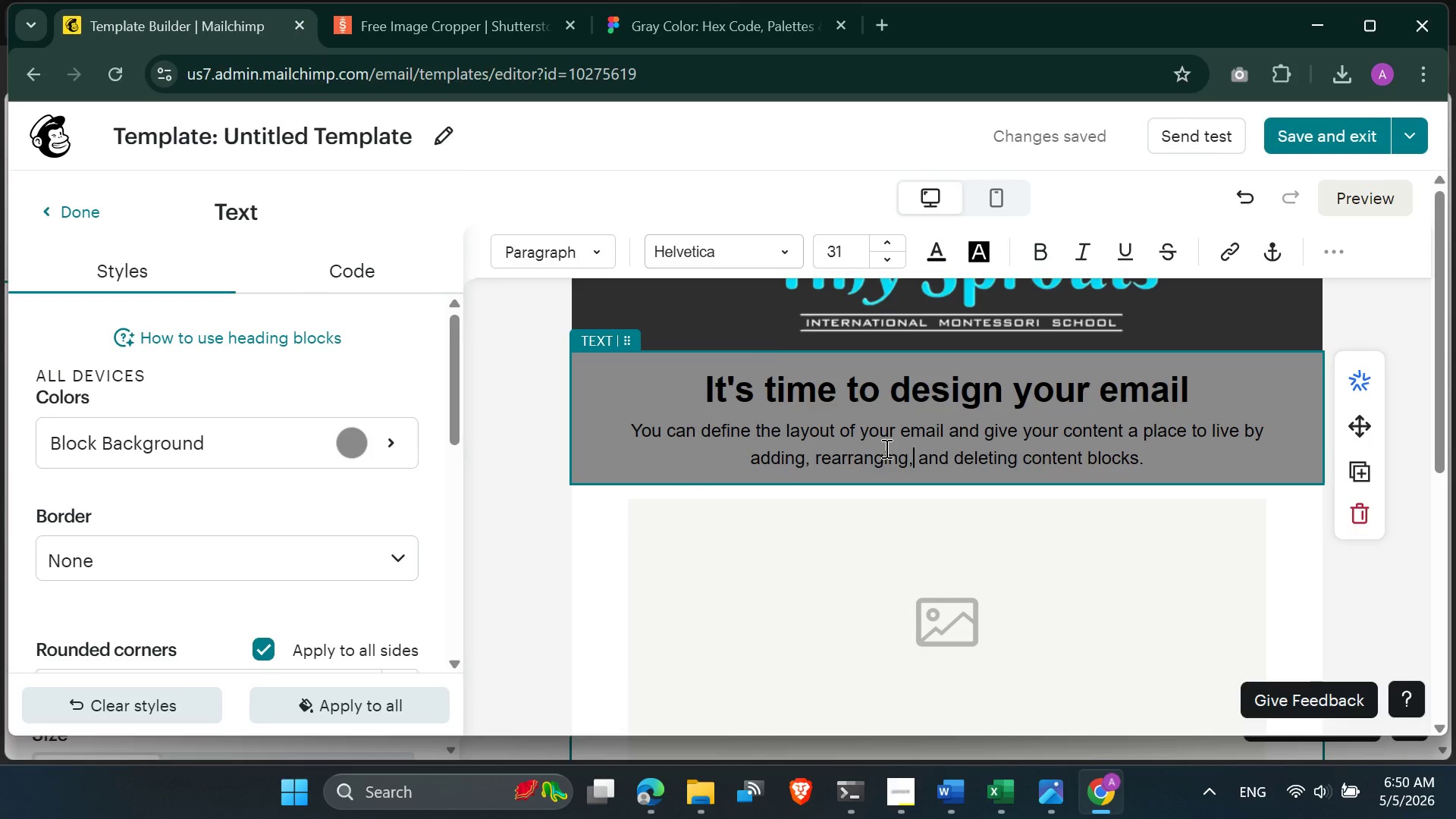 
left_click([885, 448])
 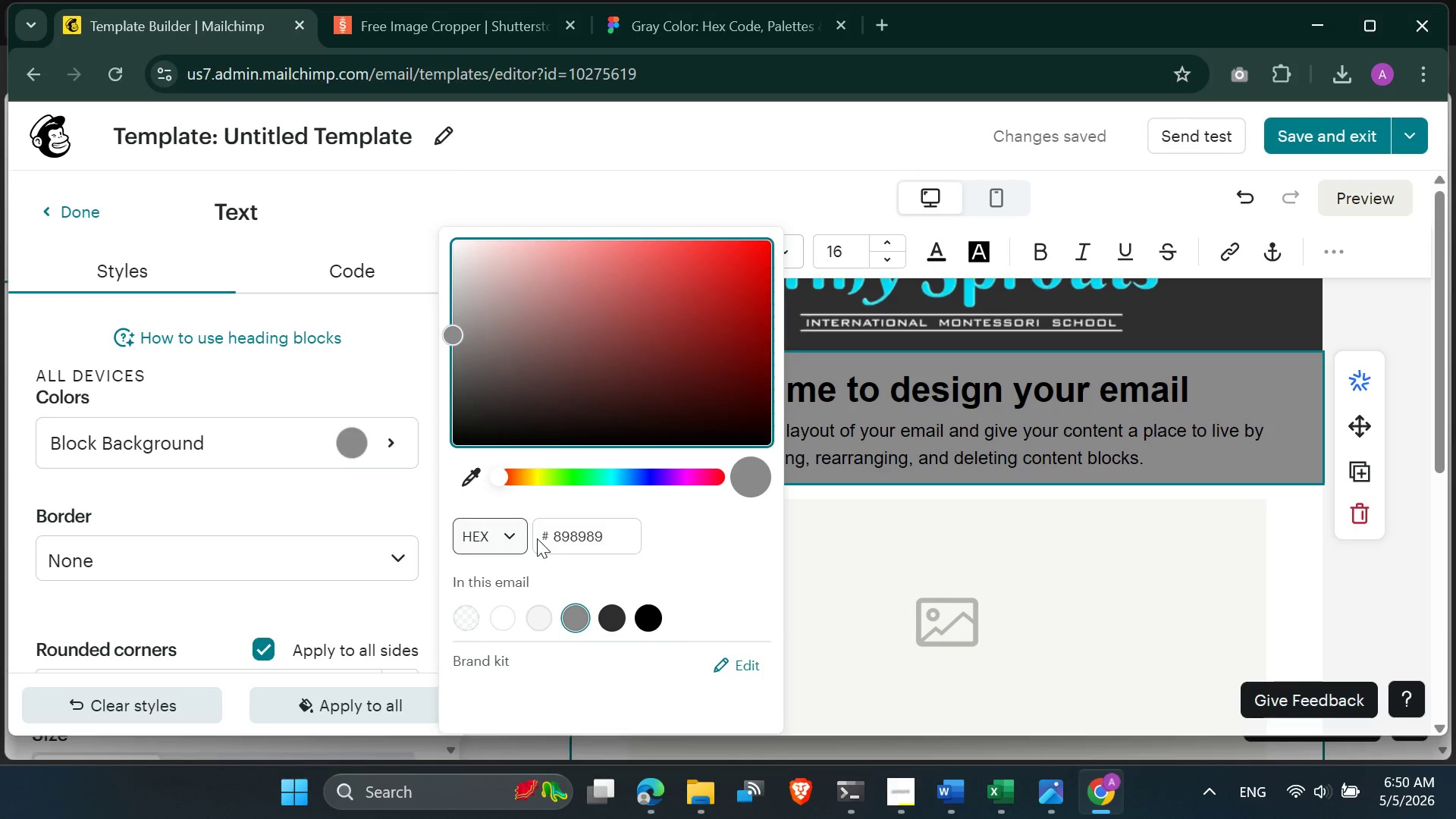 
double_click([570, 535])
 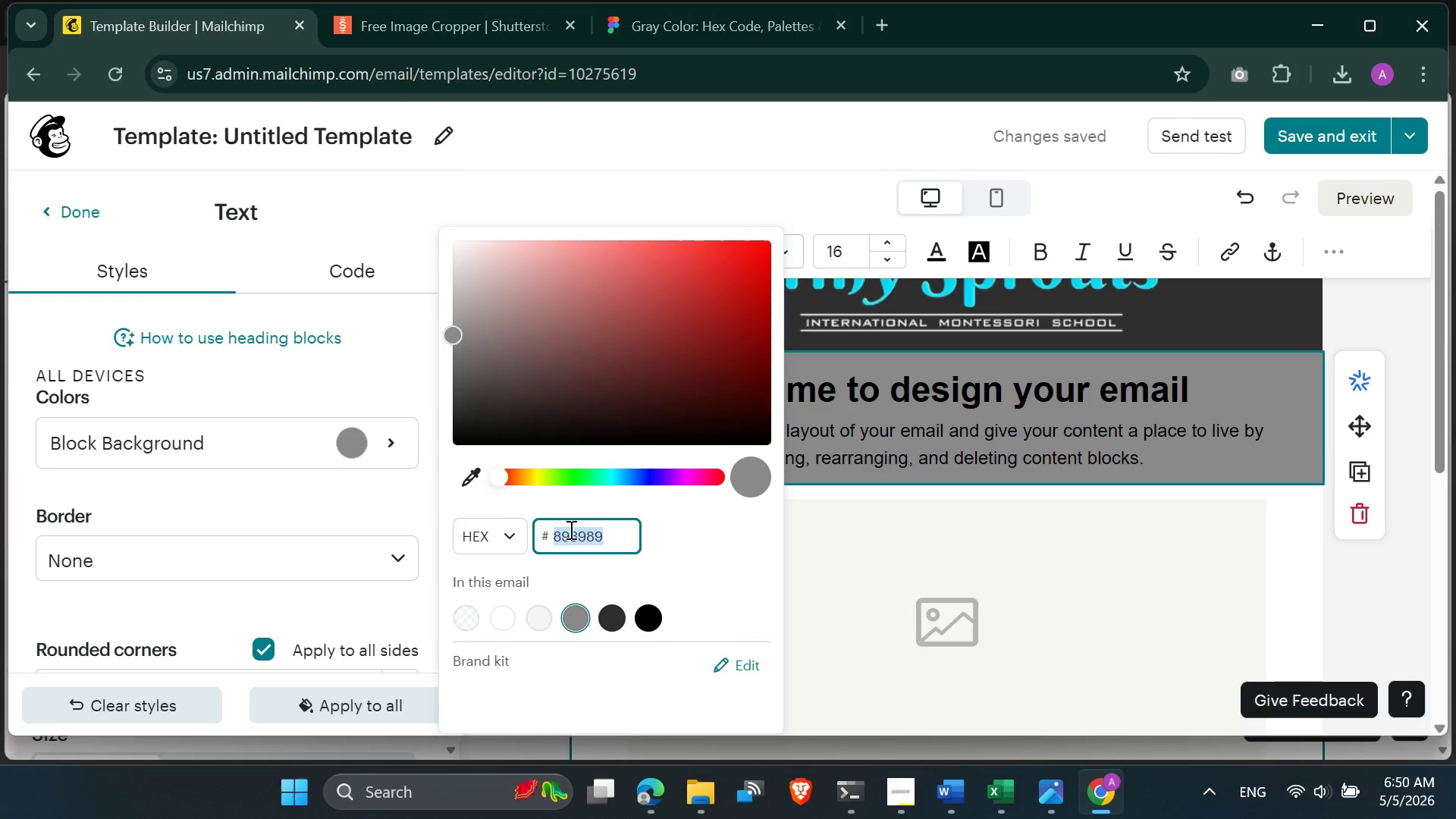 
hold_key(key=ControlLeft, duration=1.14)